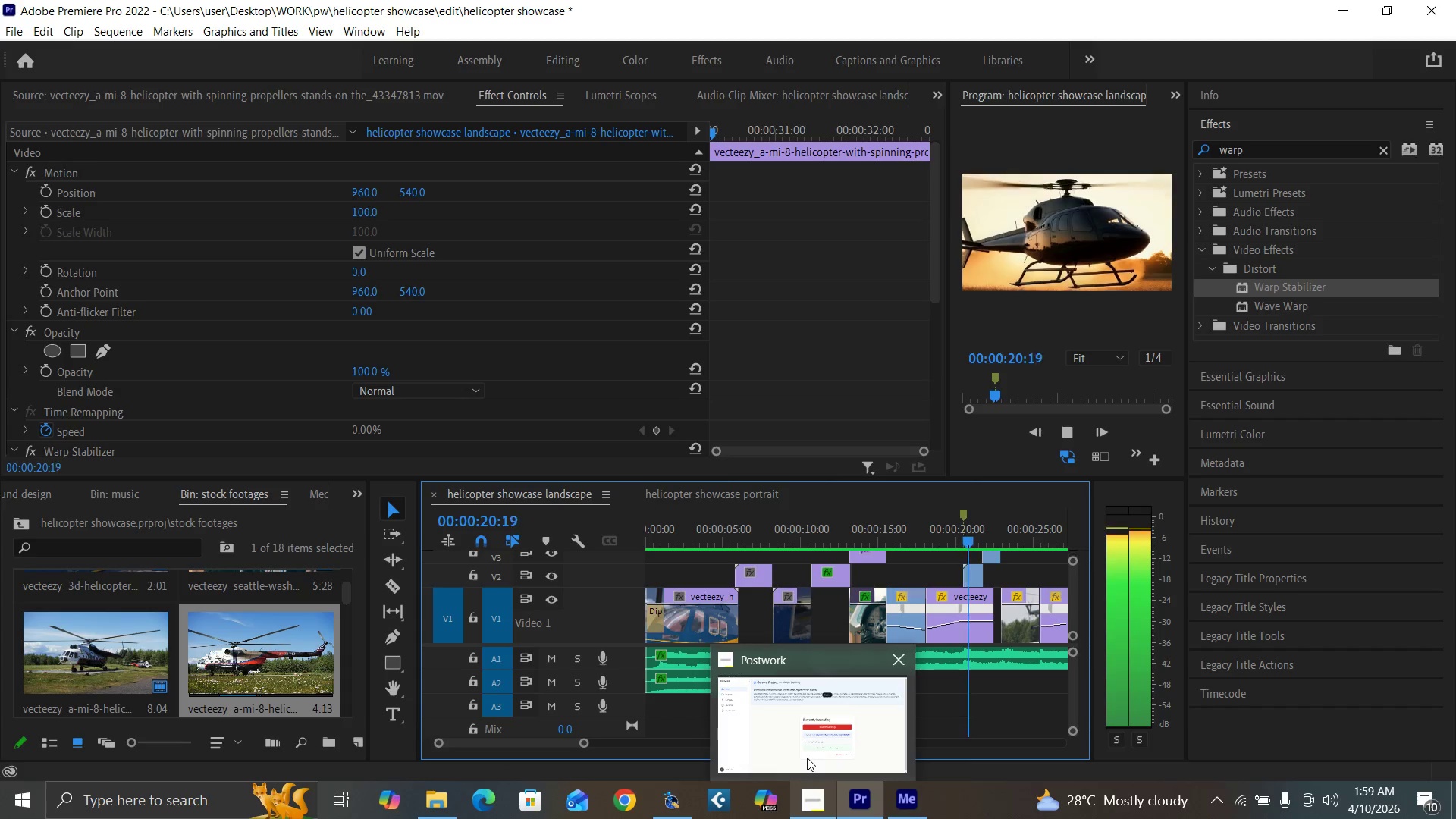 
wait(14.83)
 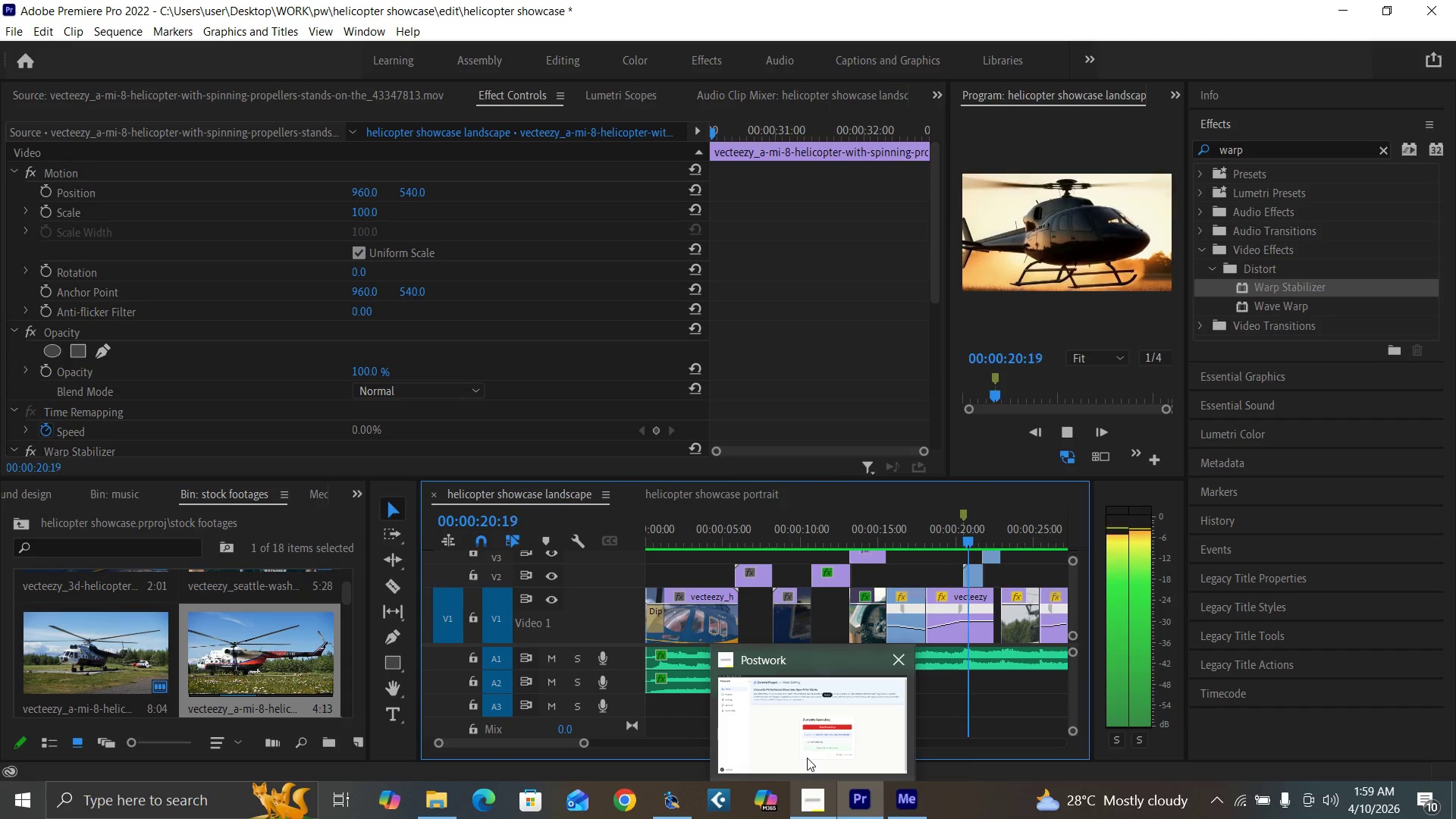 
left_click_drag(start_coordinate=[582, 742], to_coordinate=[608, 761])
 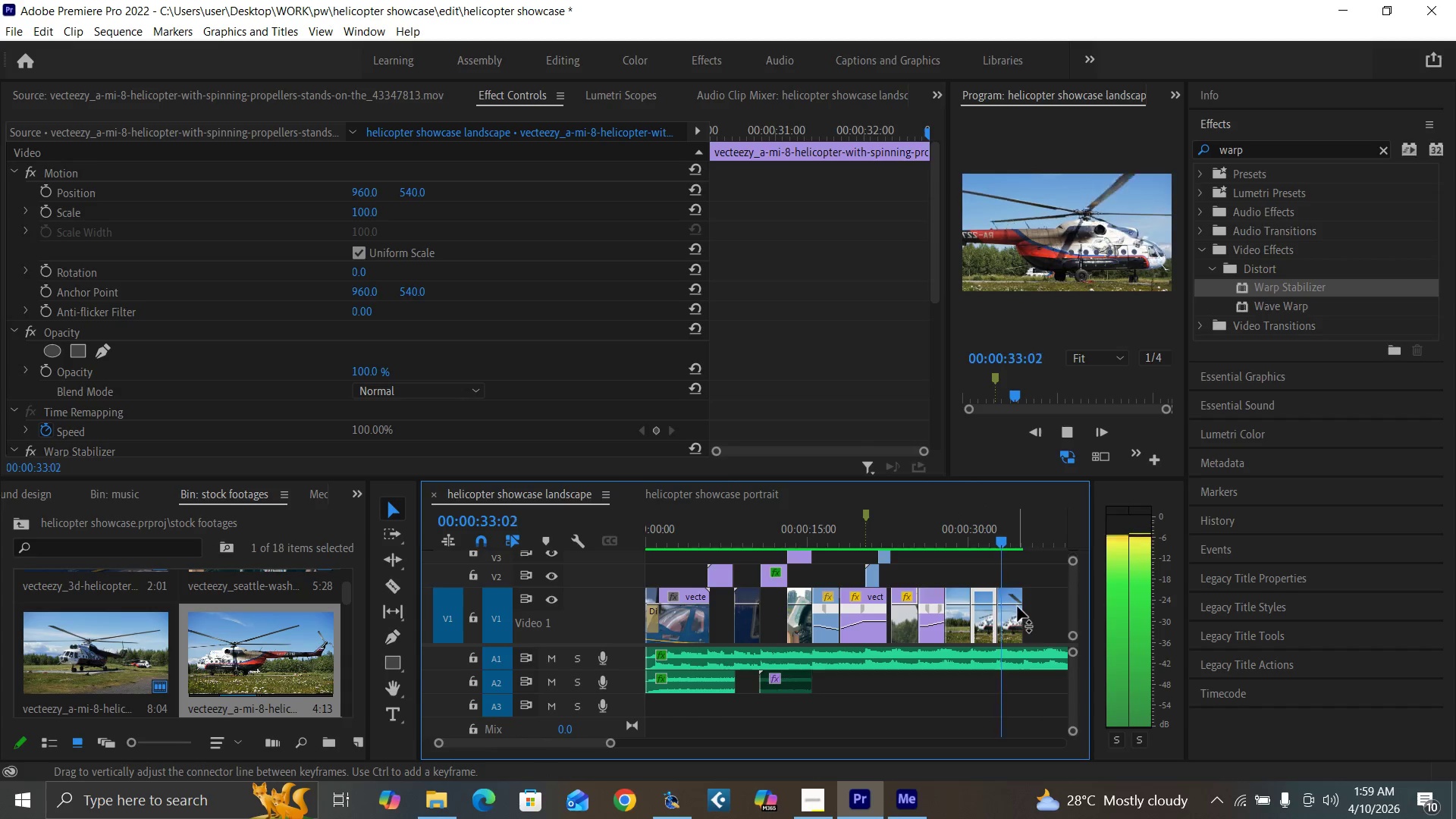 
wait(8.0)
 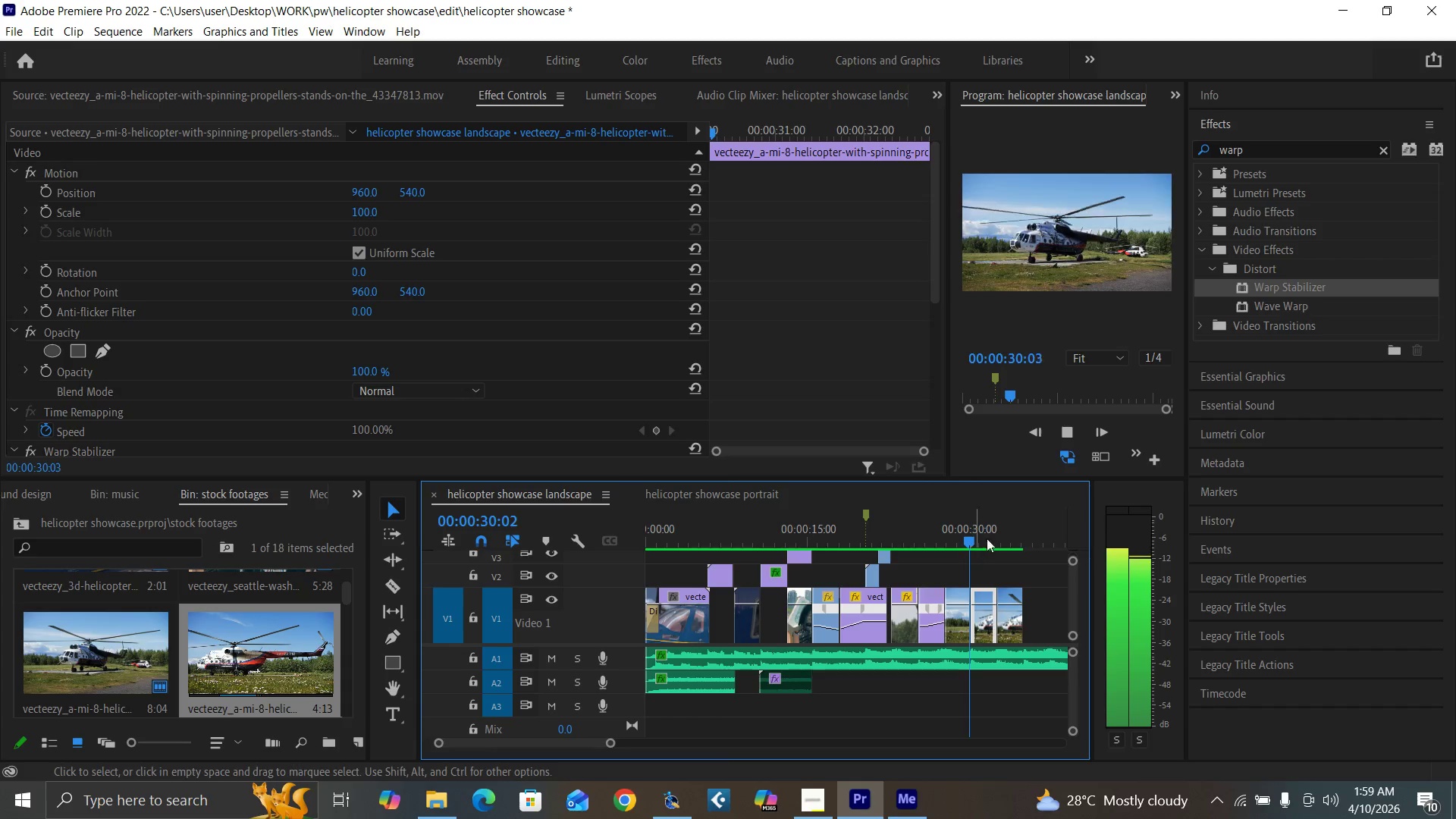 
key(Space)
 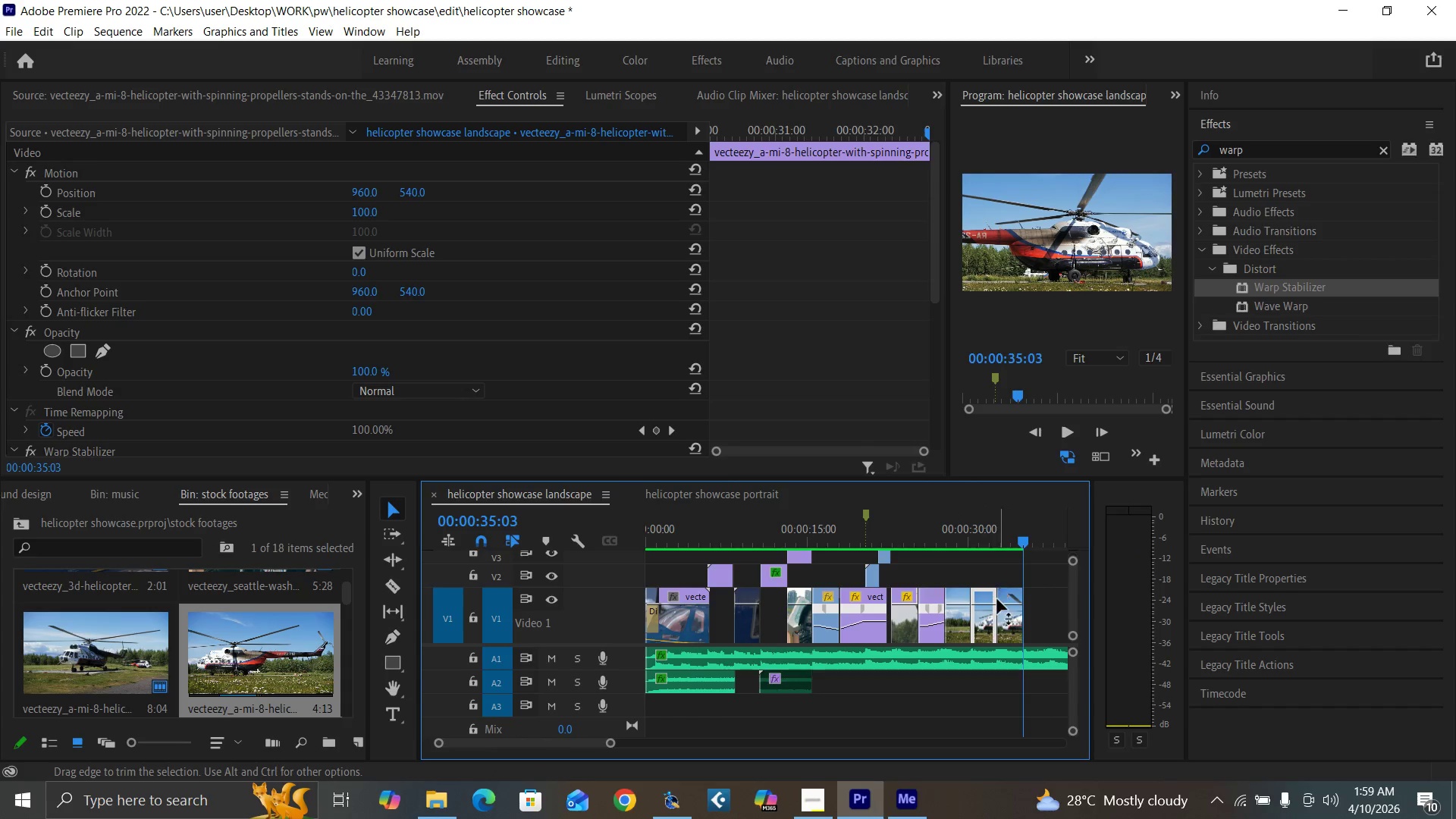 
key(Control+S)
 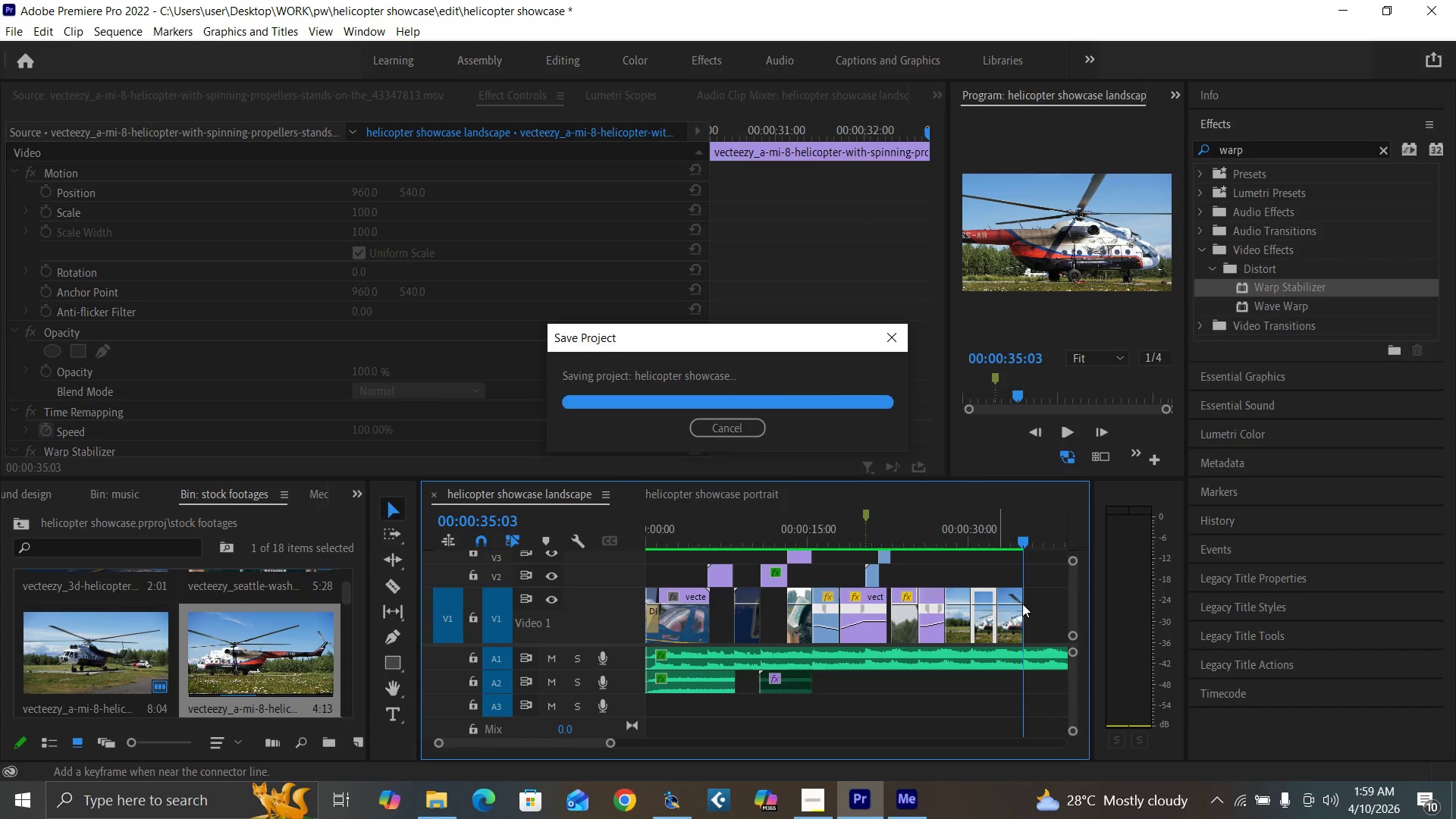 
key(Equal)
 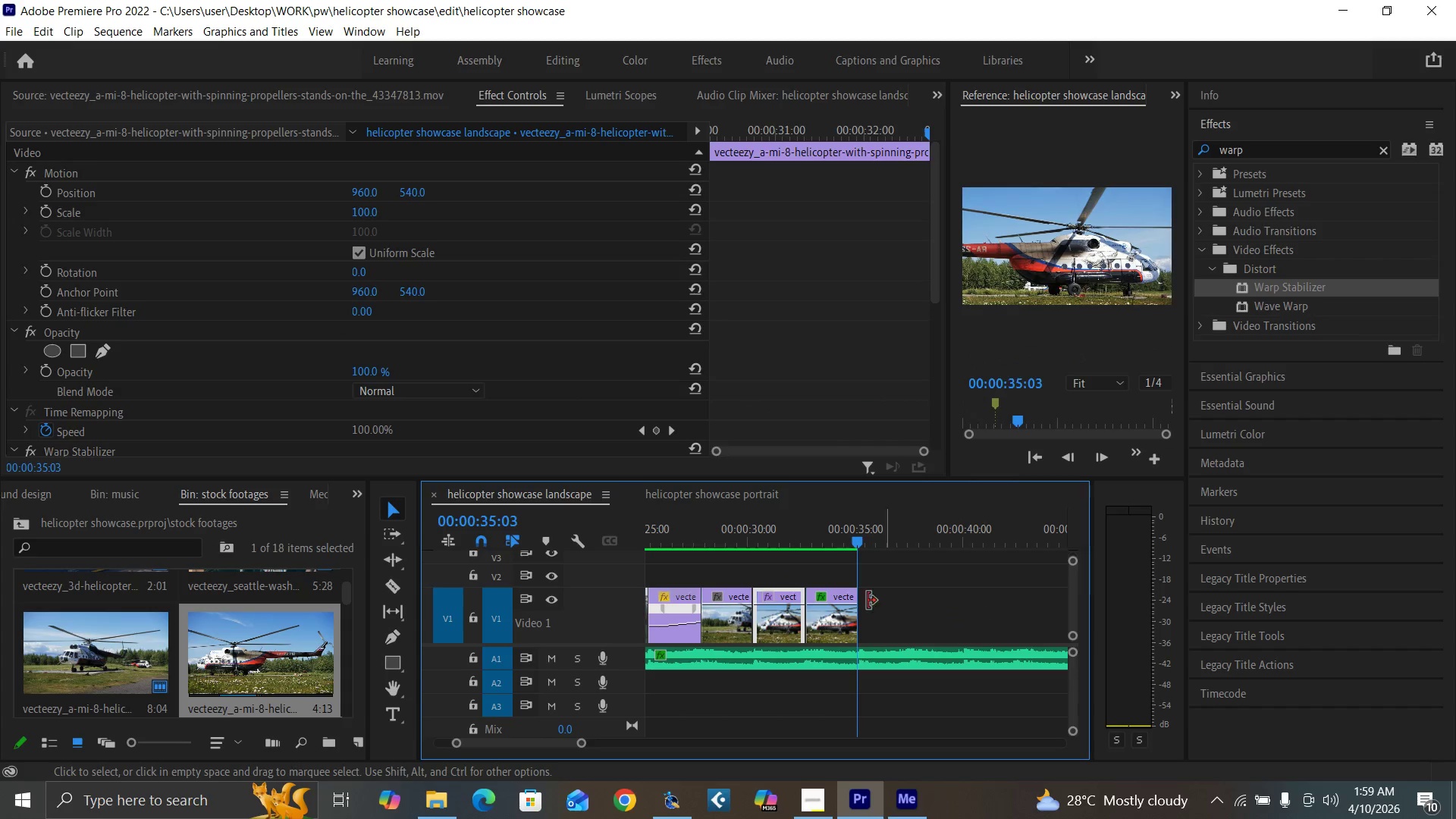 
key(Equal)
 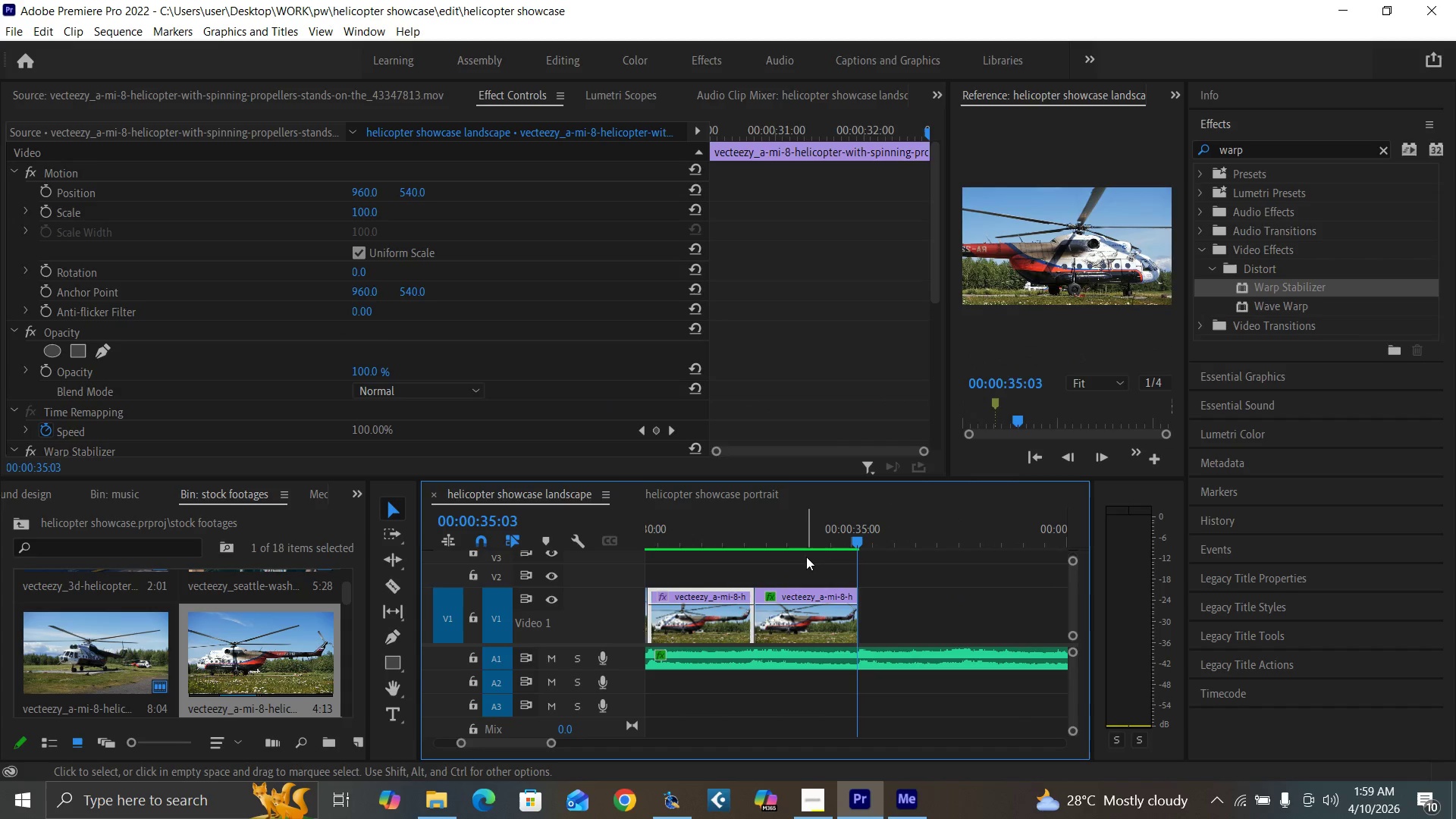 
left_click([818, 533])
 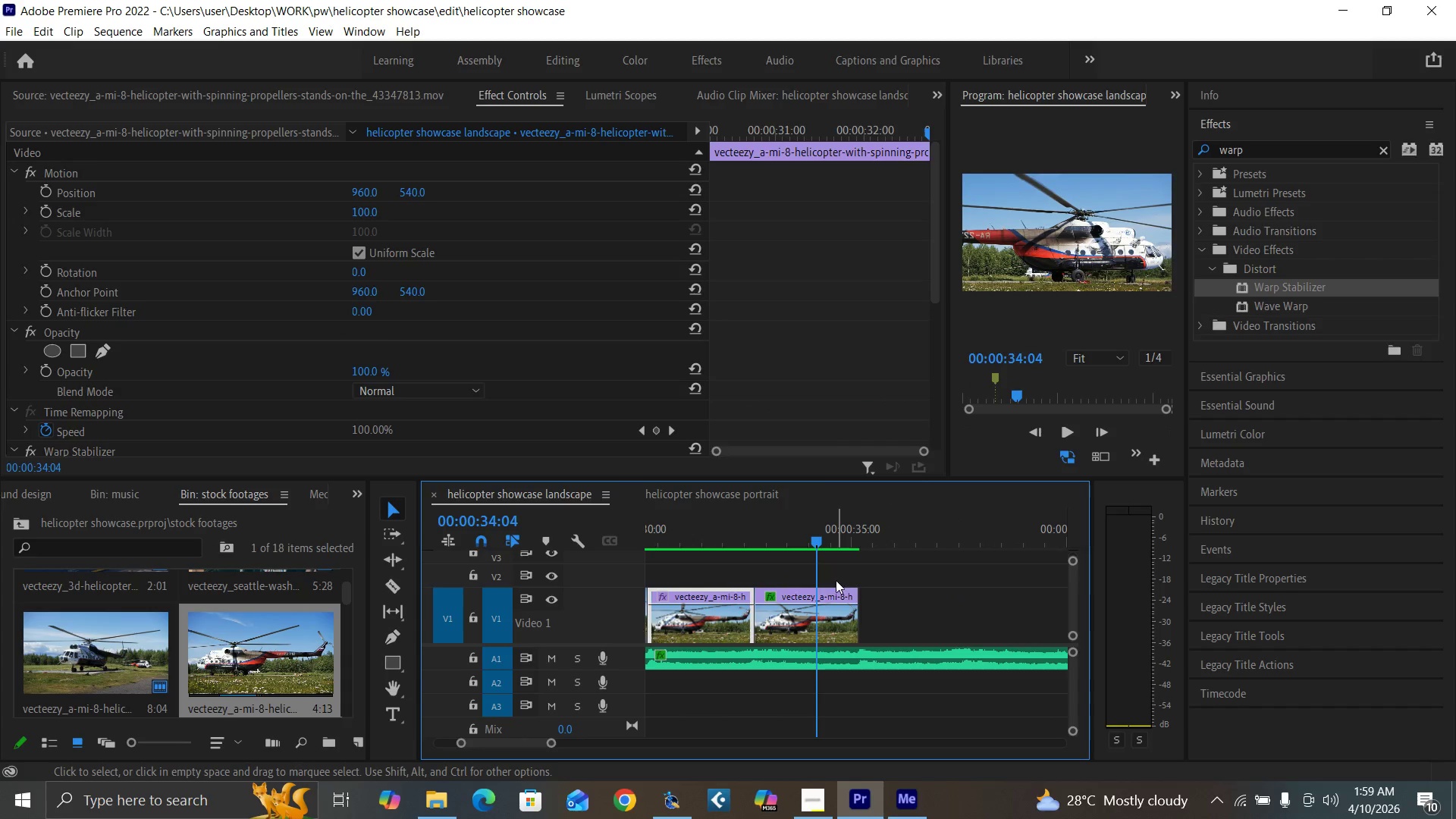 
left_click([833, 594])
 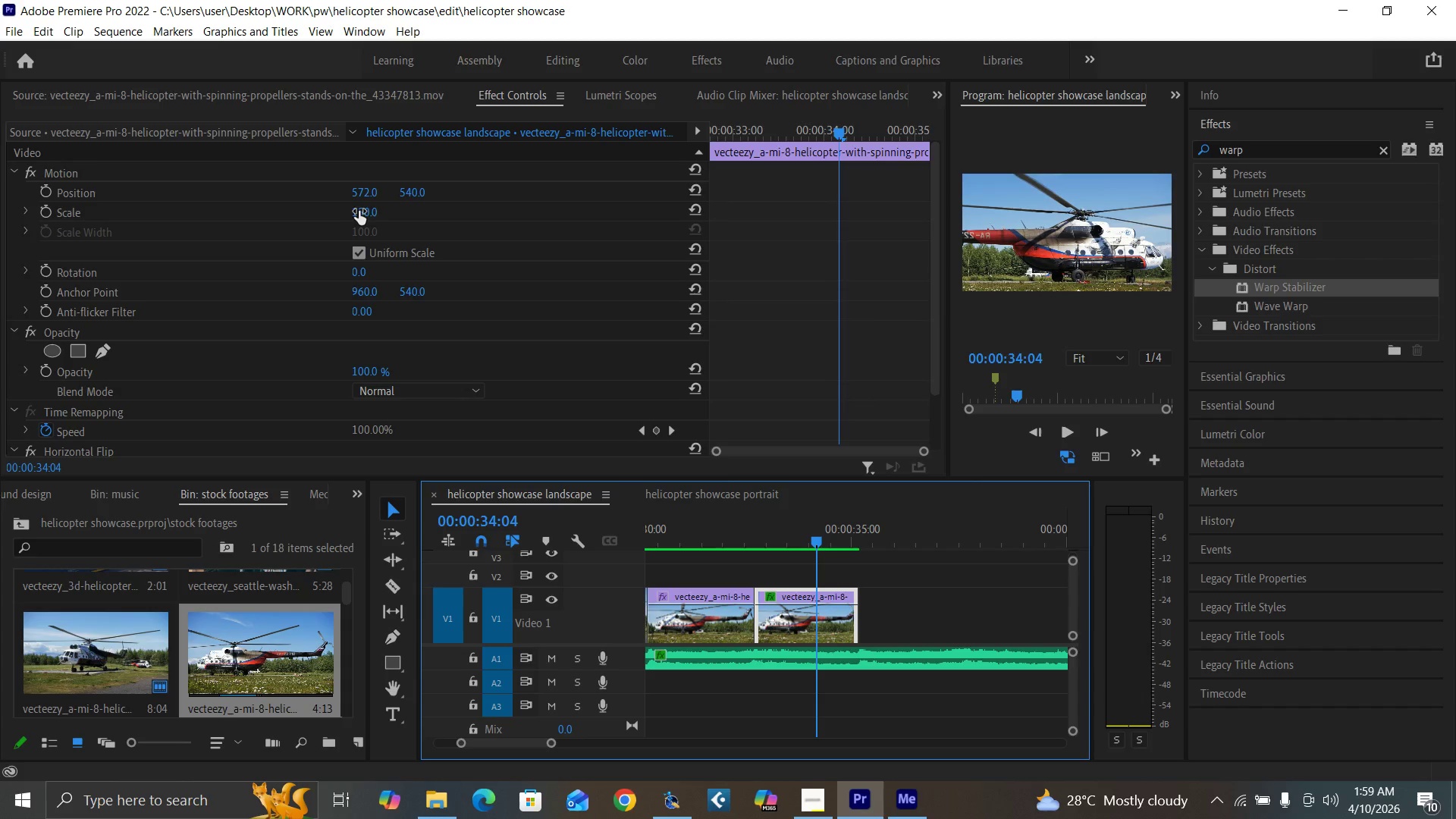 
left_click([360, 209])
 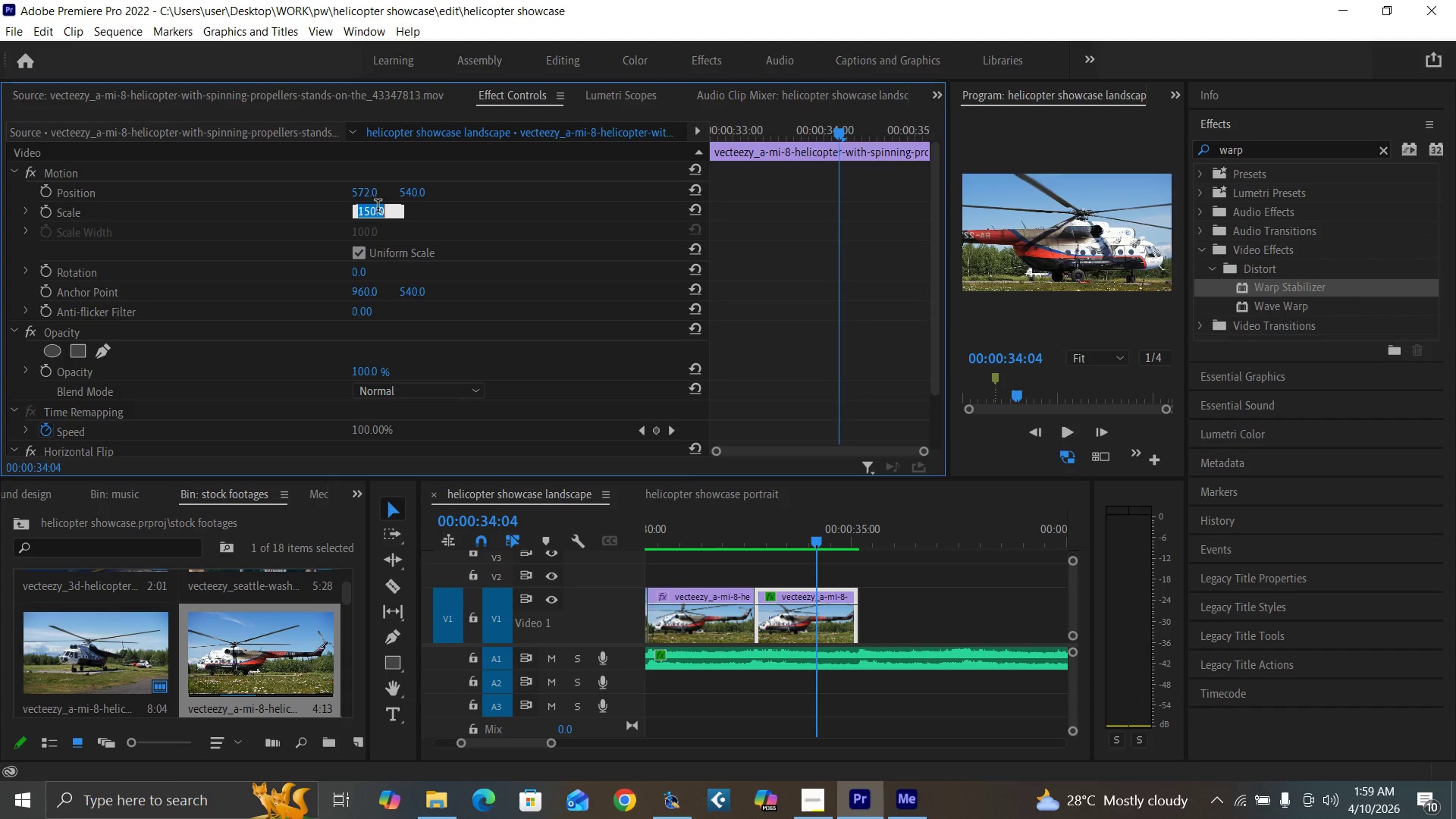 
type(160)
 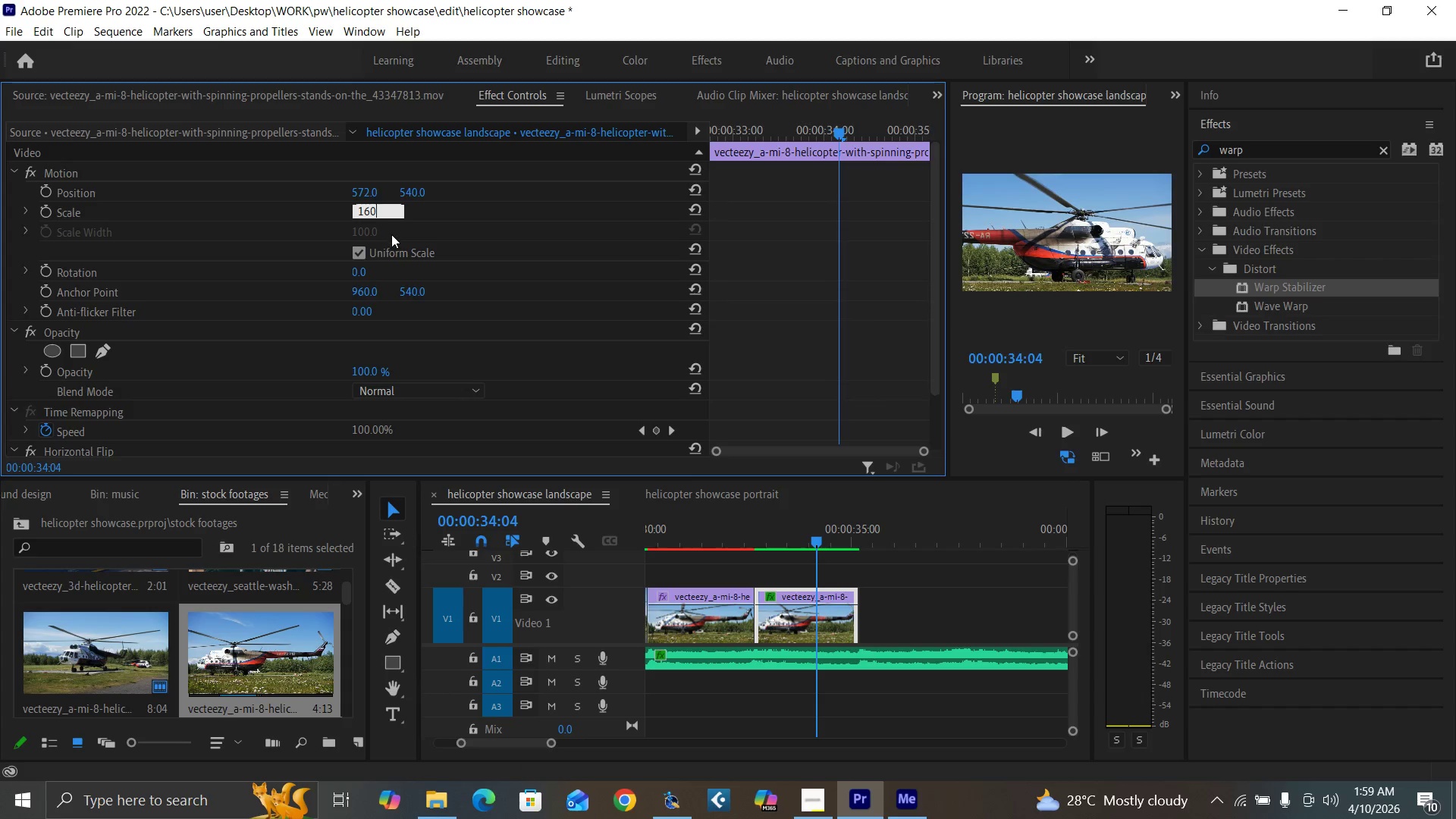 
key(Enter)
 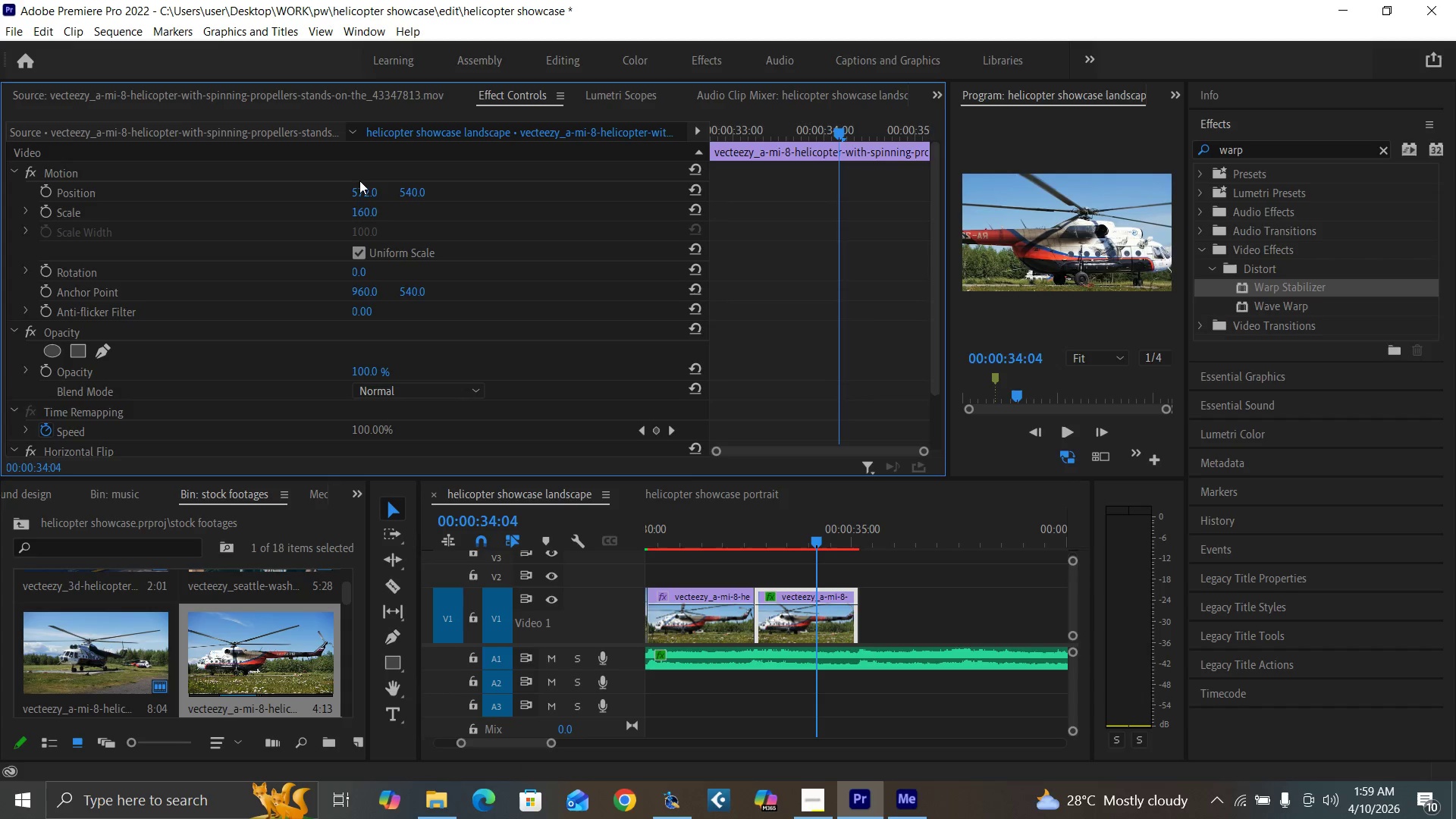 
left_click_drag(start_coordinate=[359, 189], to_coordinate=[305, 202])
 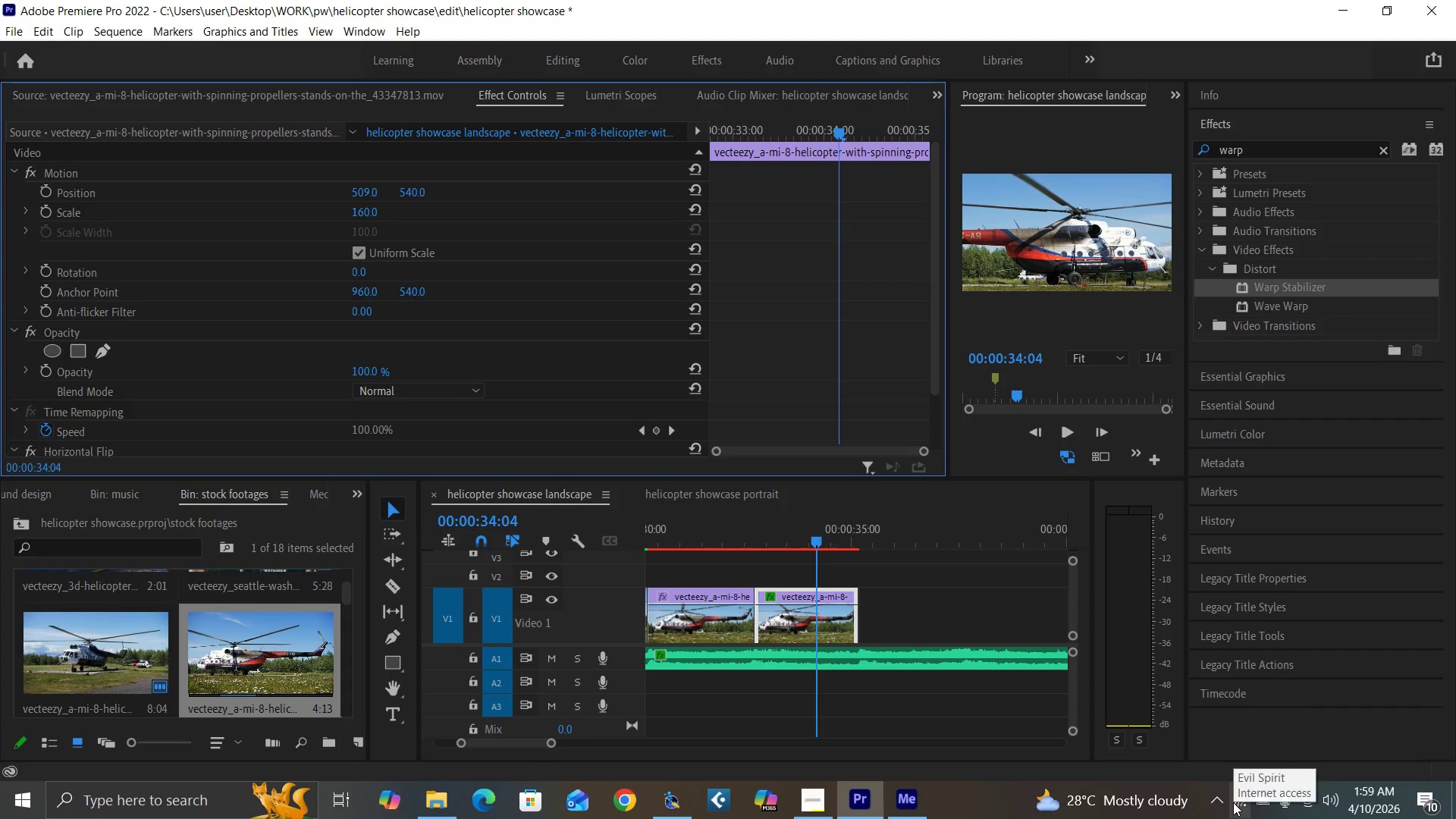 
wait(5.39)
 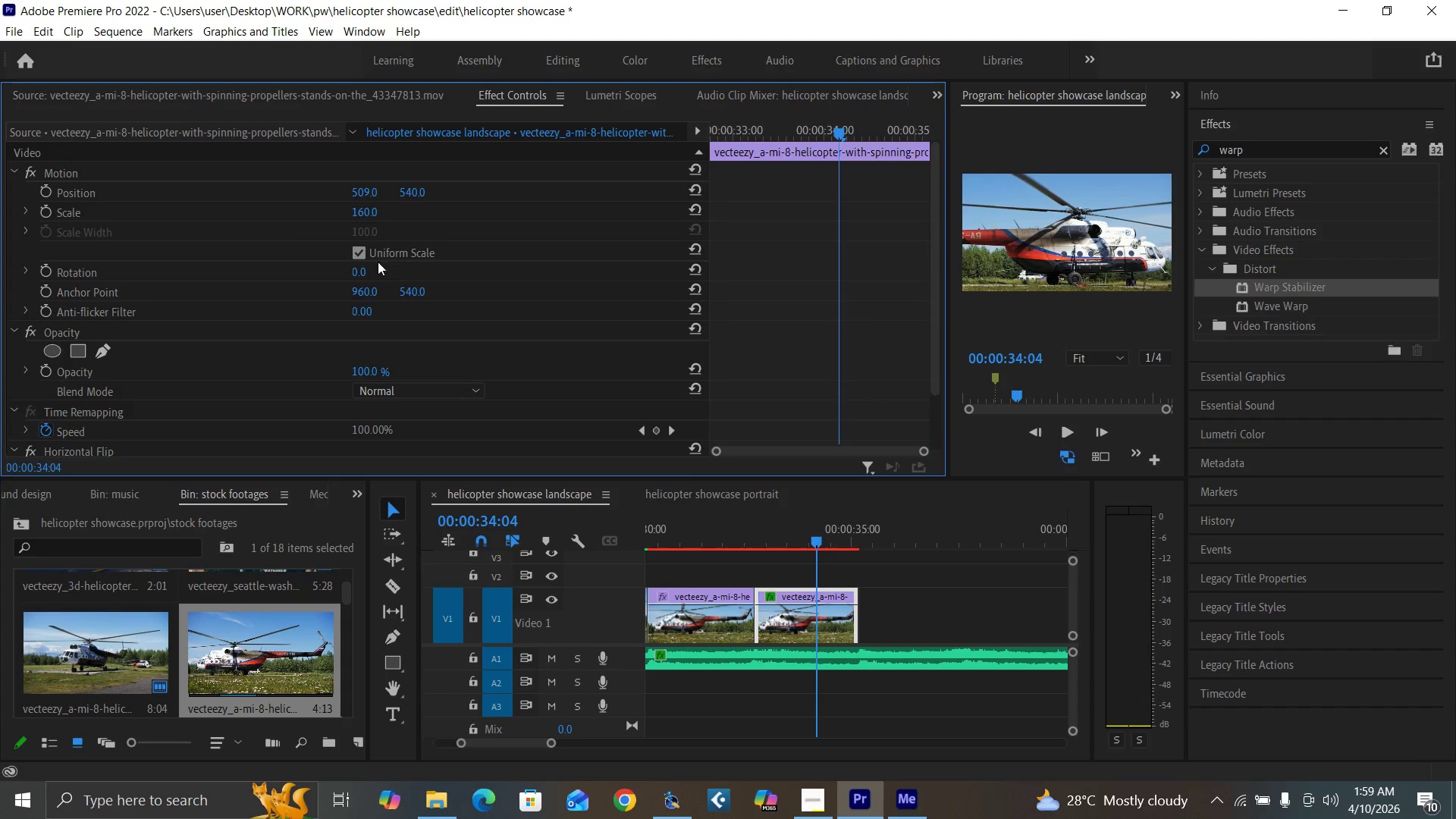 
left_click([813, 800])